 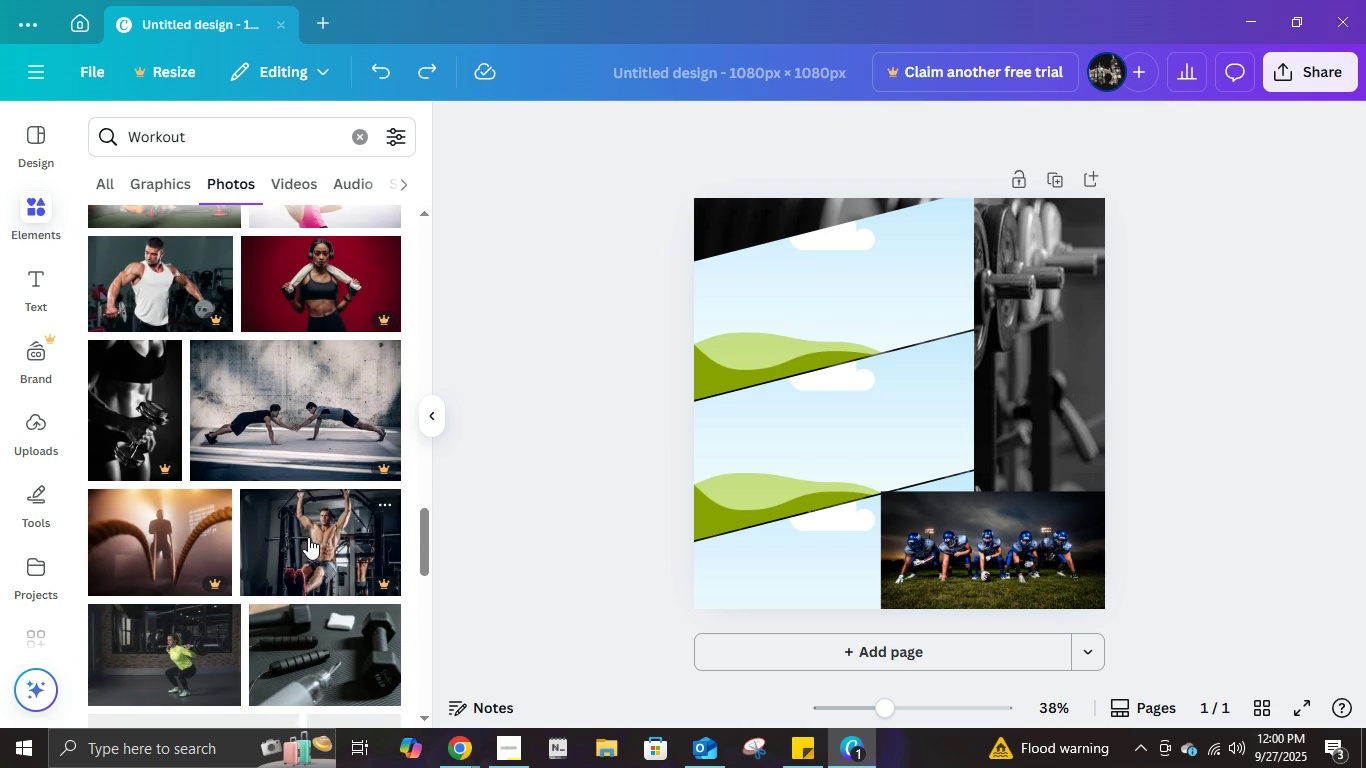 
scroll: coordinate [351, 512], scroll_direction: down, amount: 7.0
 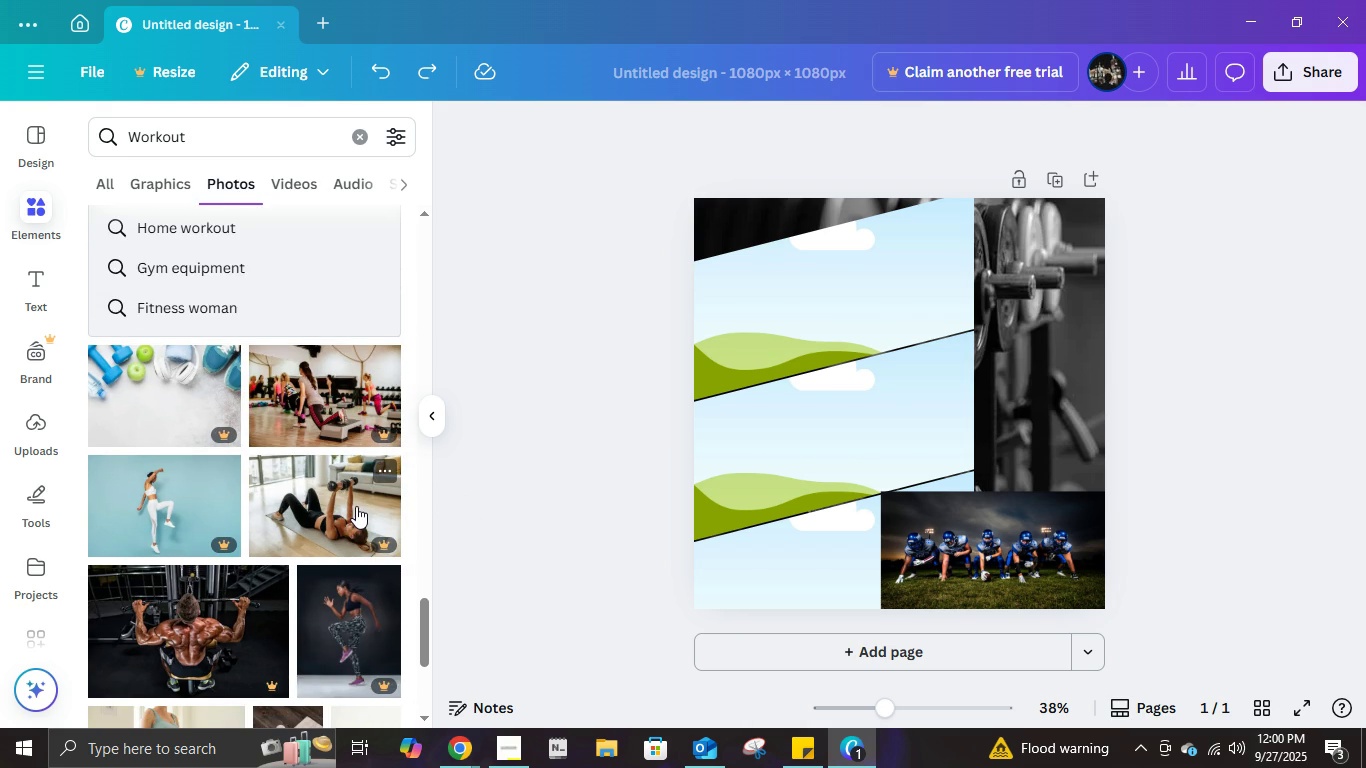 
scroll: coordinate [240, 551], scroll_direction: down, amount: 7.0
 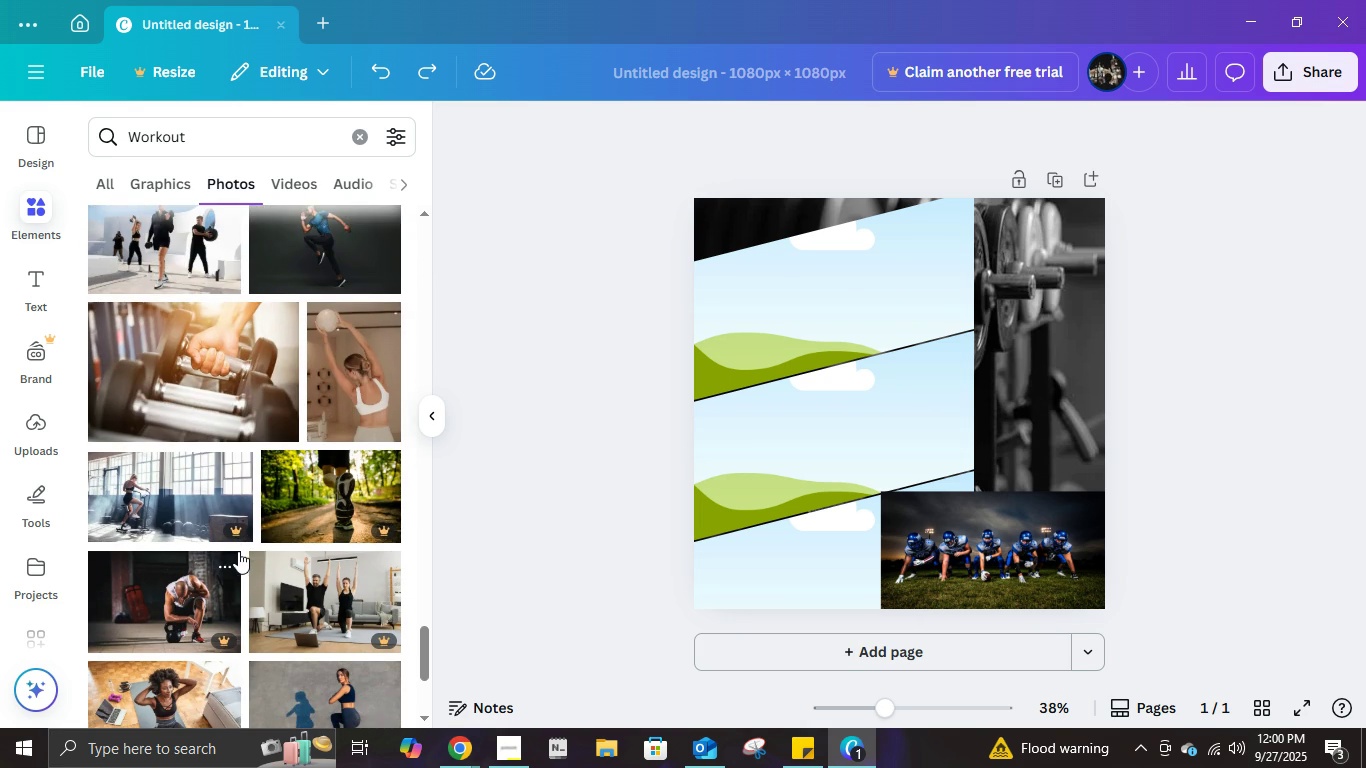 
scroll: coordinate [238, 551], scroll_direction: down, amount: 2.0
 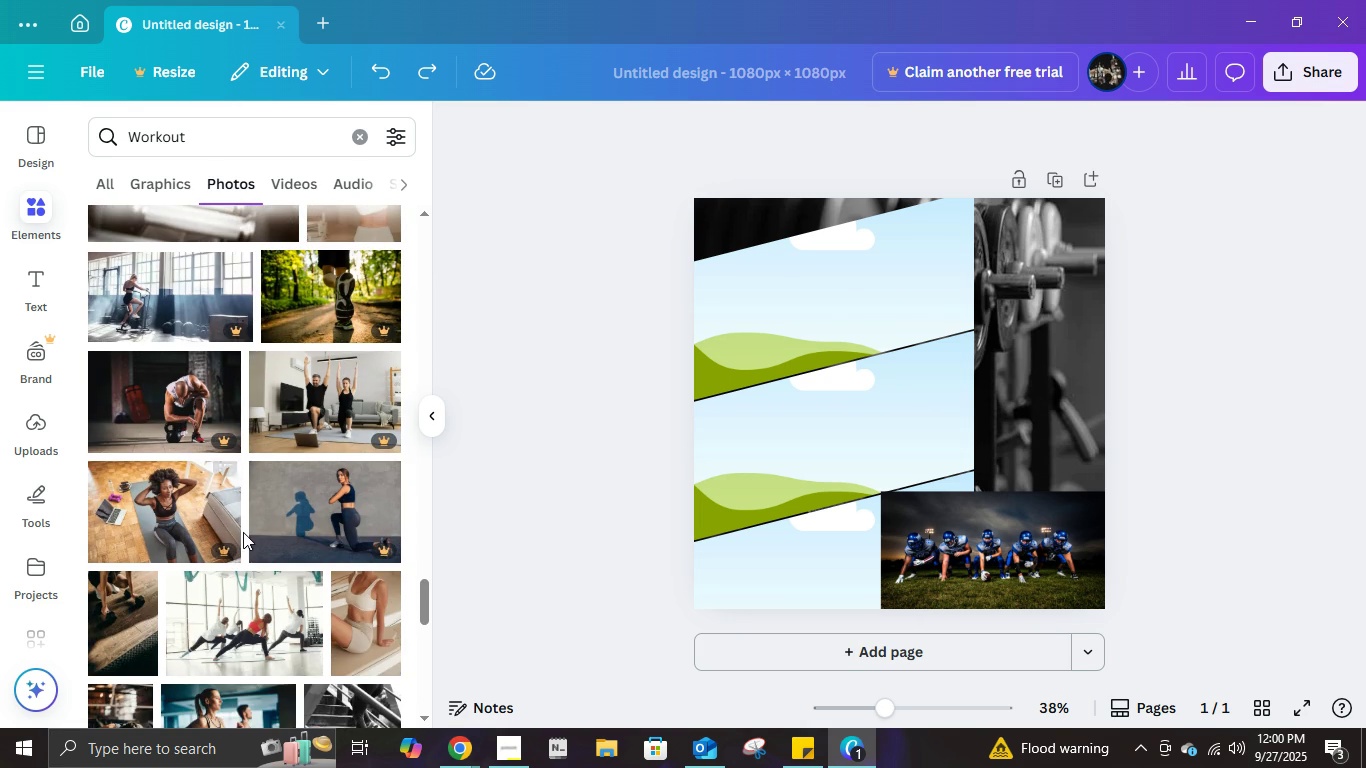 
scroll: coordinate [169, 399], scroll_direction: up, amount: 7.0
 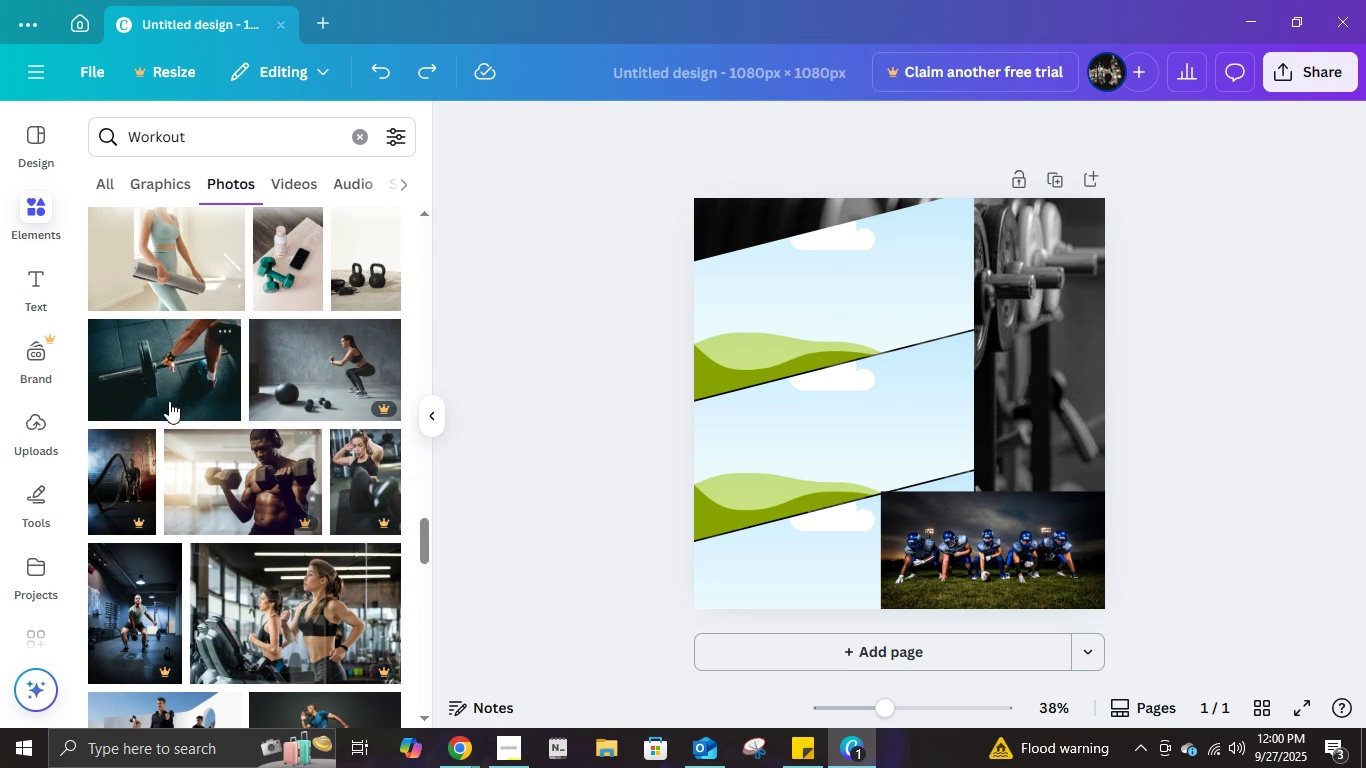 
left_click([169, 401])